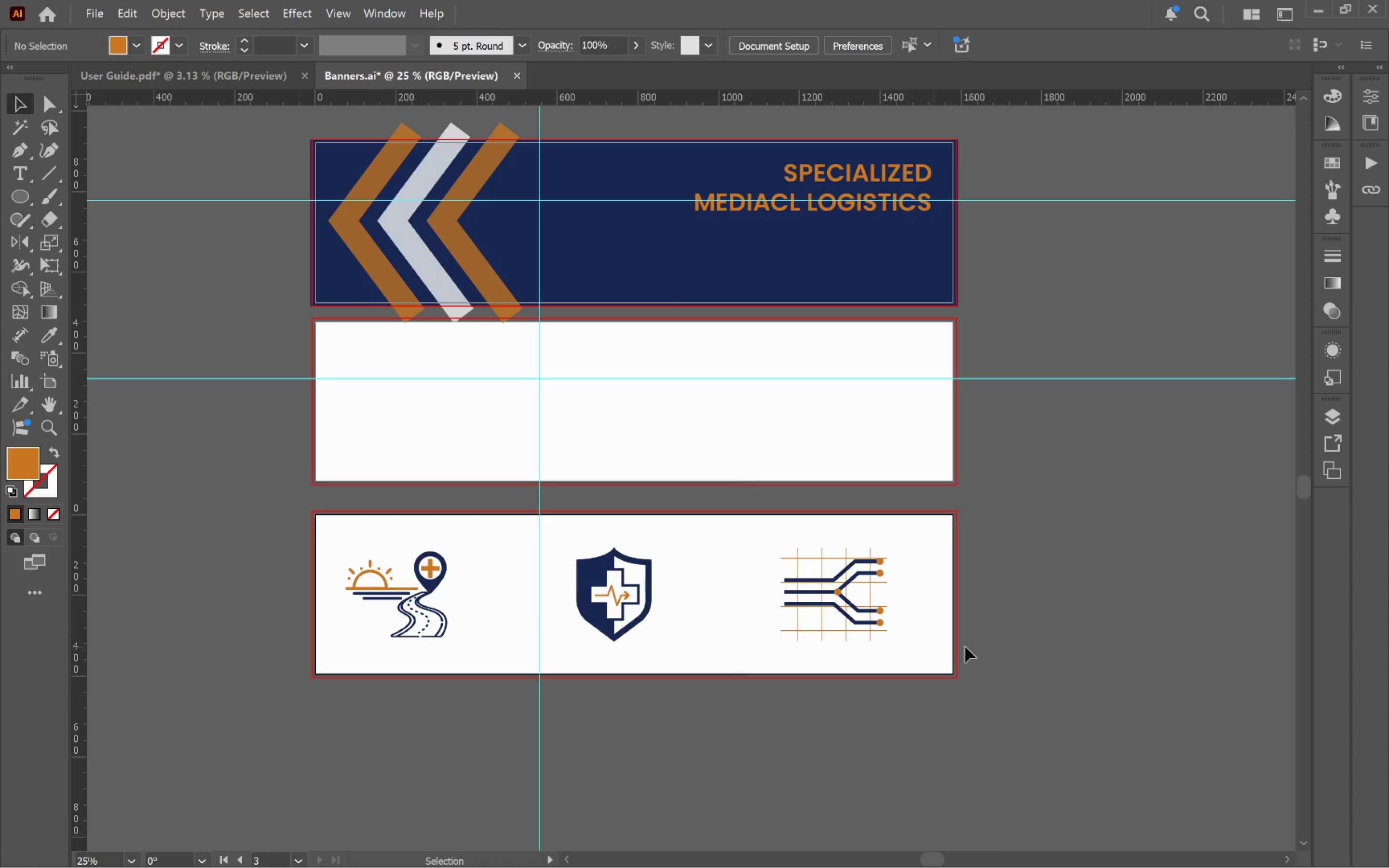 
scroll: coordinate [1048, 632], scroll_direction: down, amount: 4.0
 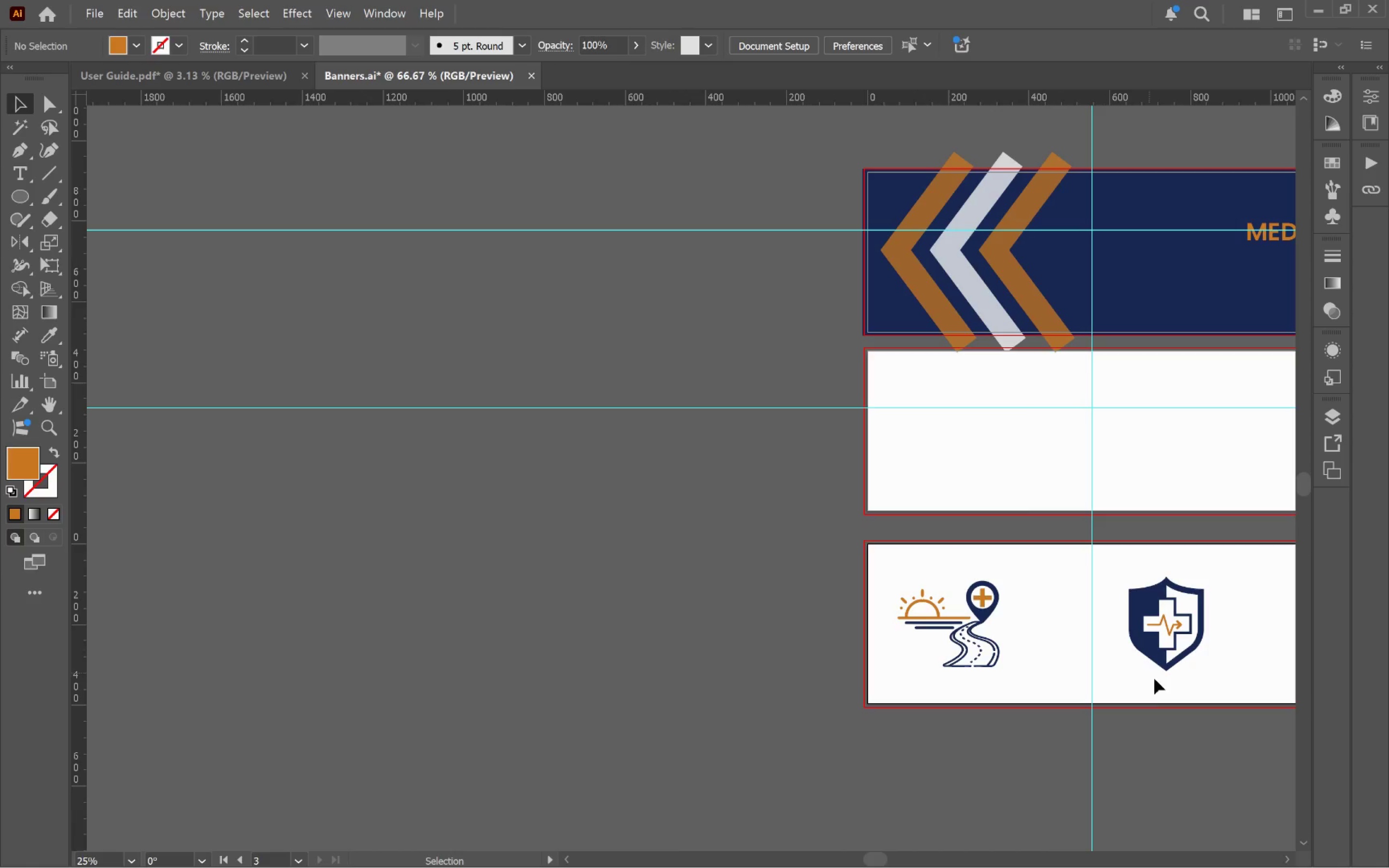 
left_click([1014, 636])
 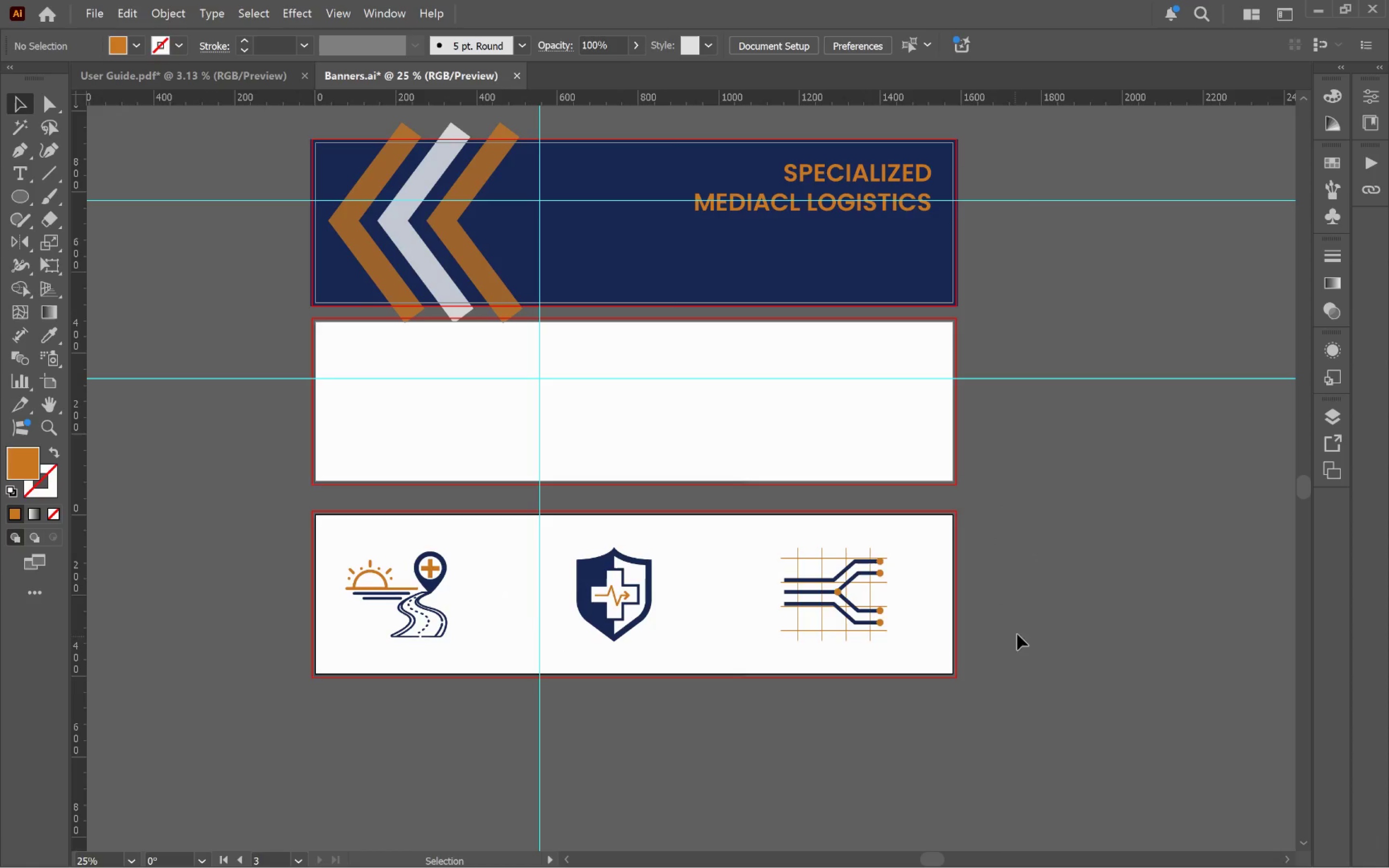 
key(Control+S)
 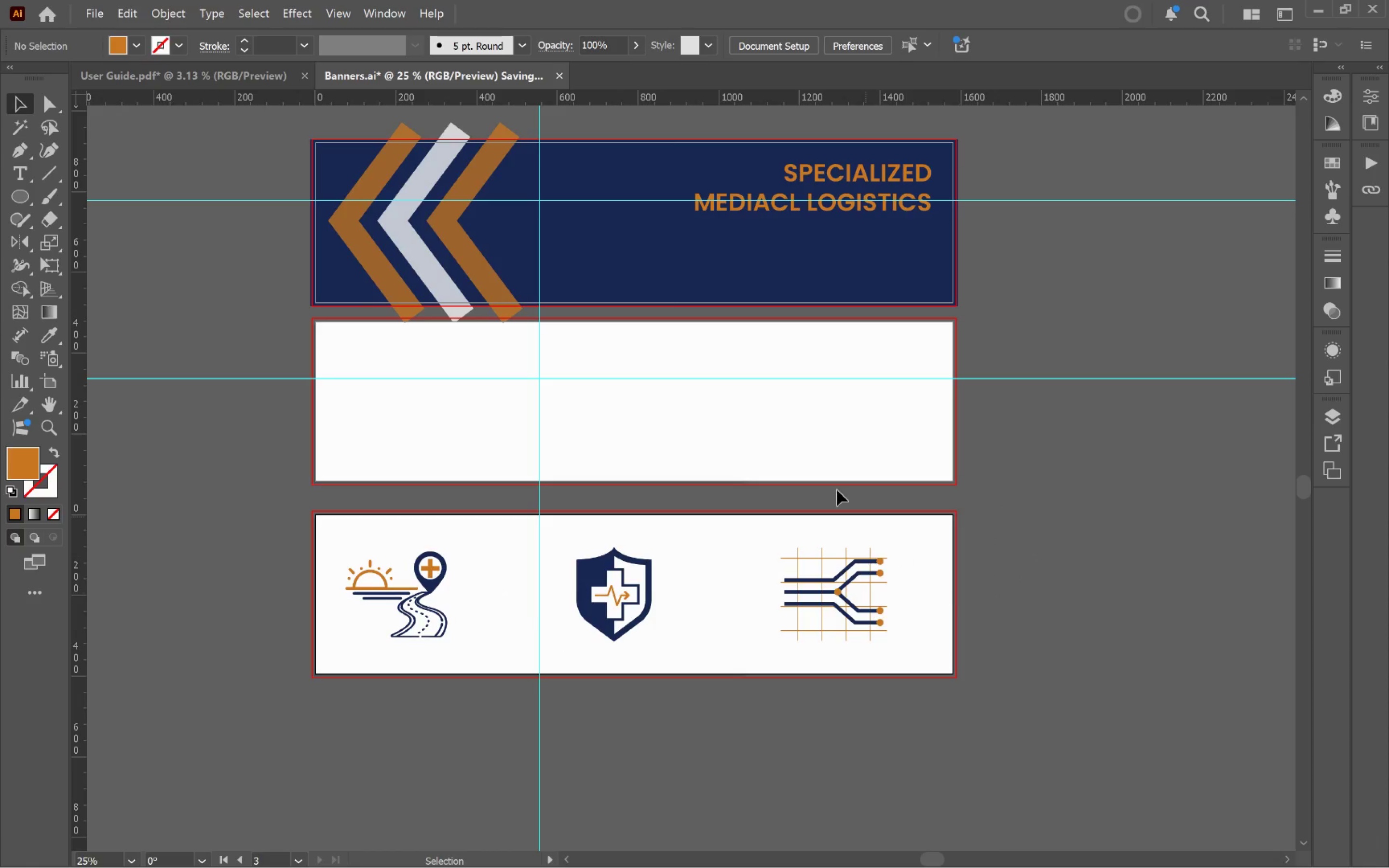 
hold_key(key=Space, duration=1.28)
 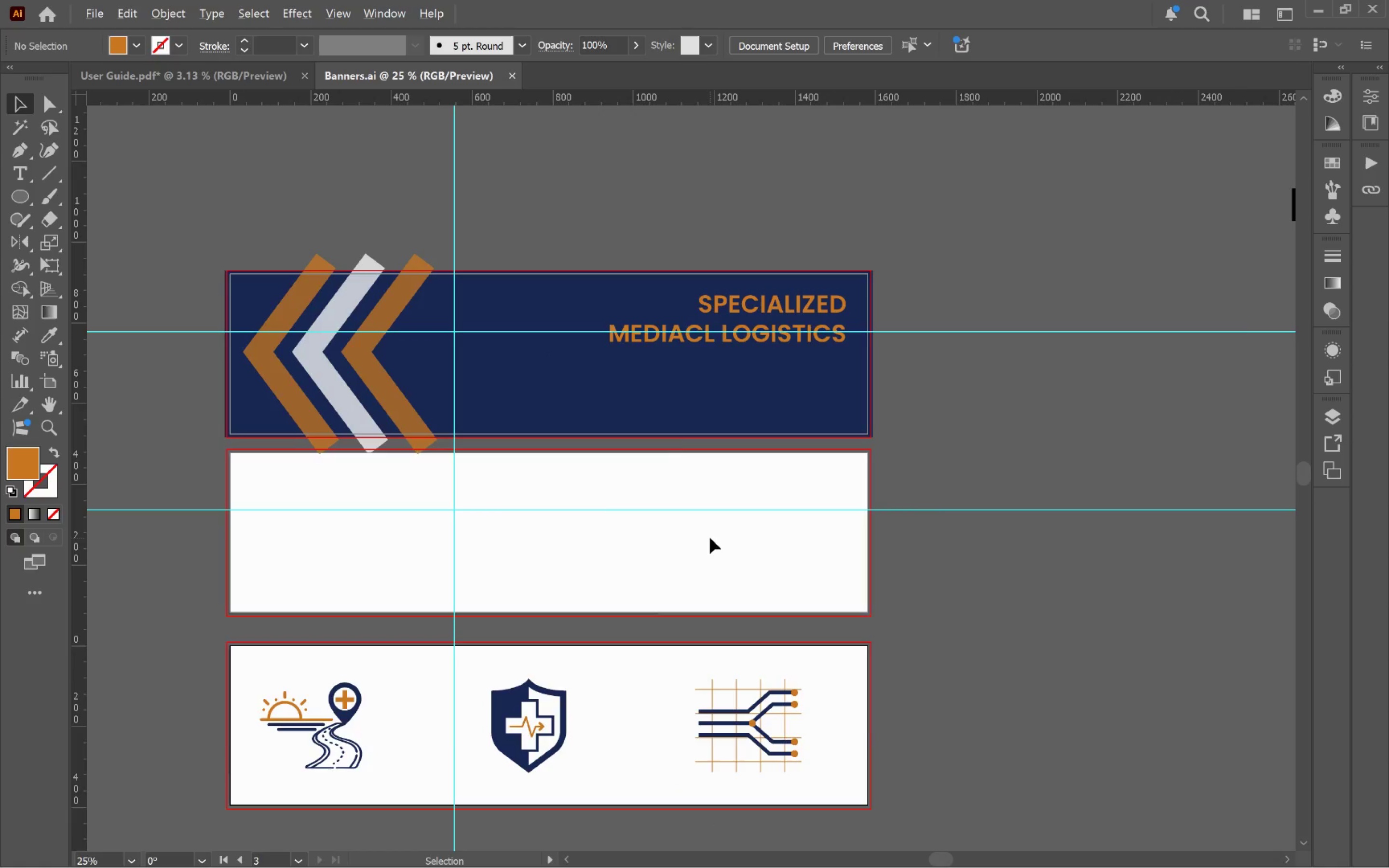 
left_click_drag(start_coordinate=[796, 408], to_coordinate=[710, 539])
 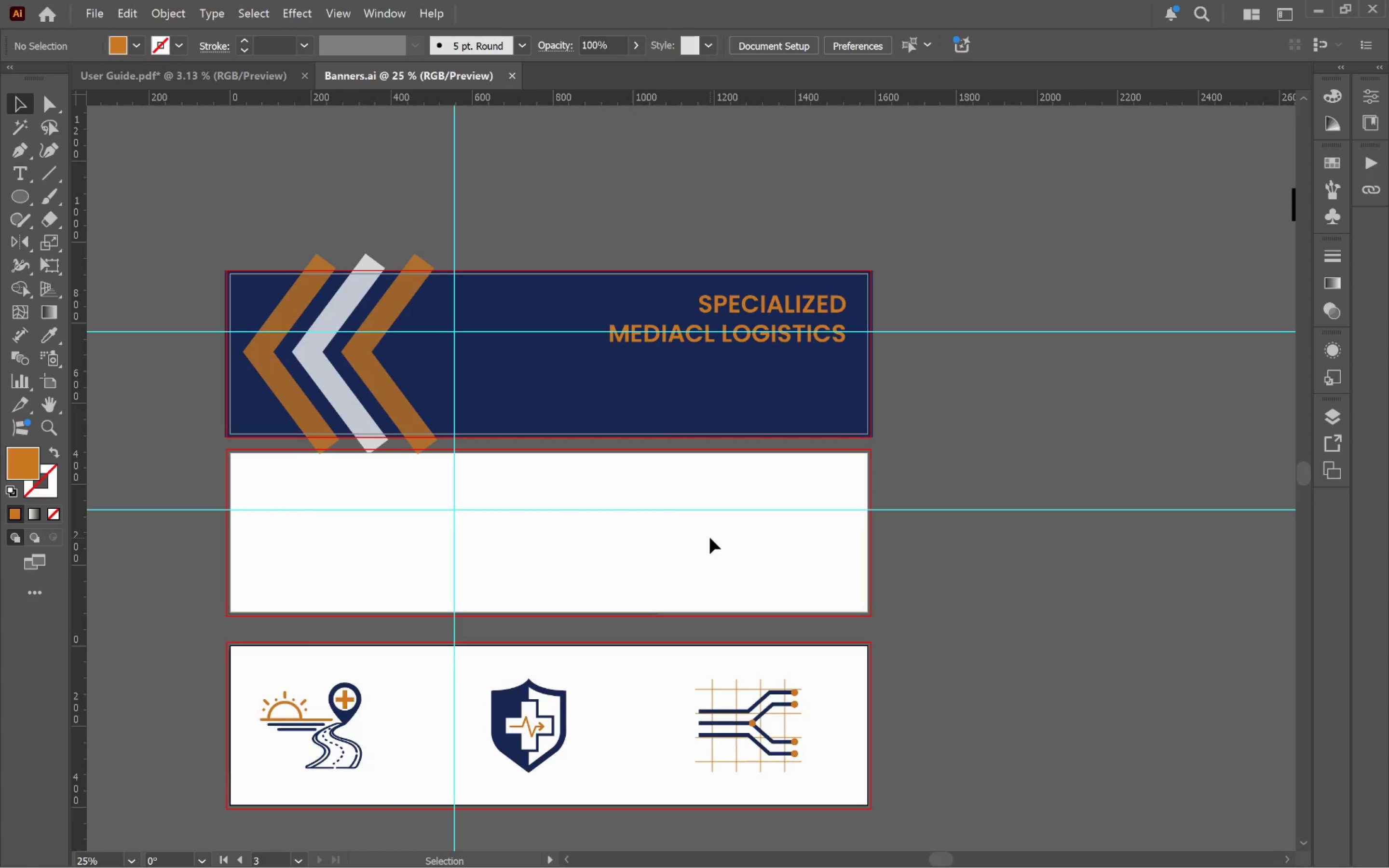 
key(Alt+Tab)
 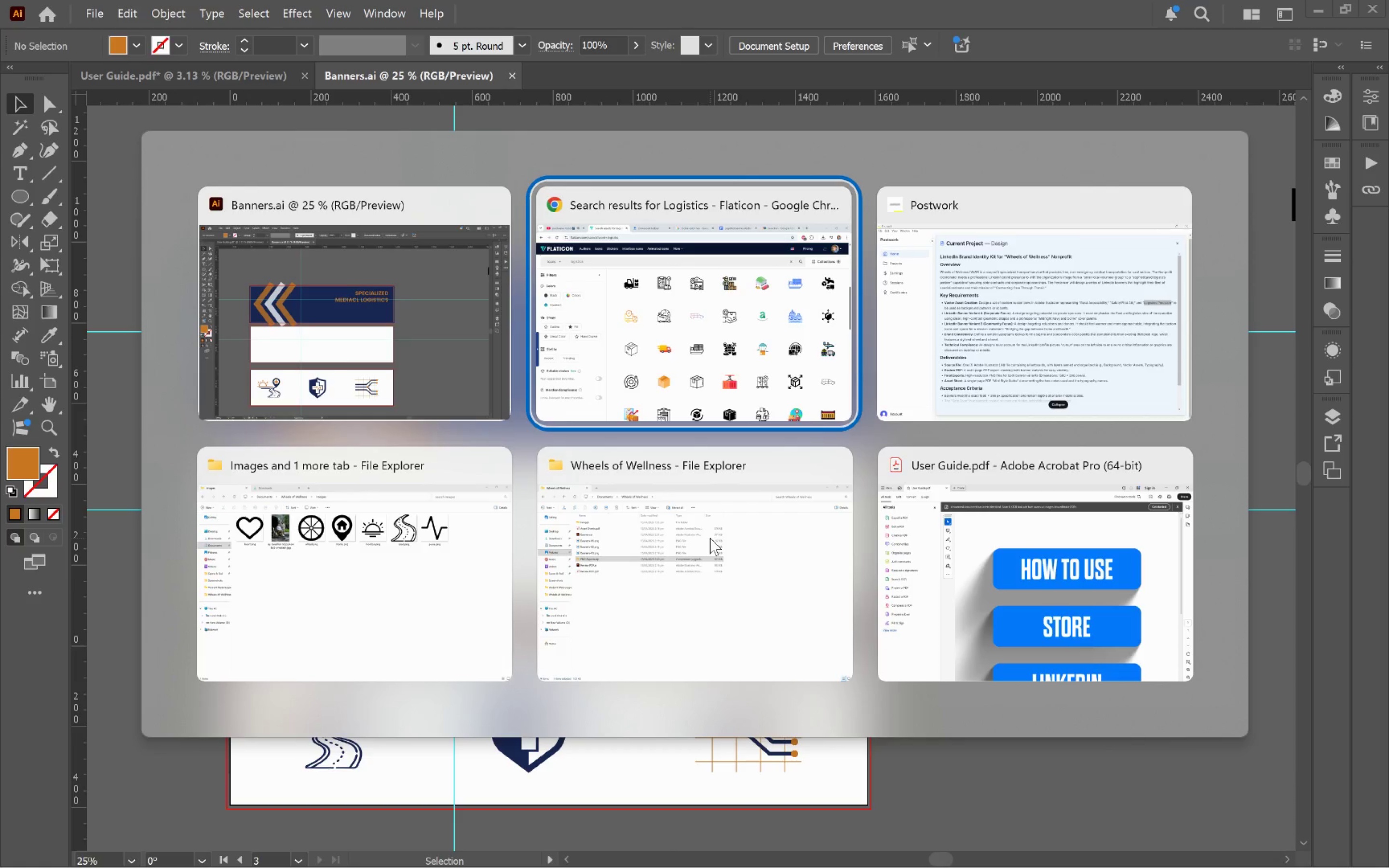 
key(Alt+Tab)